 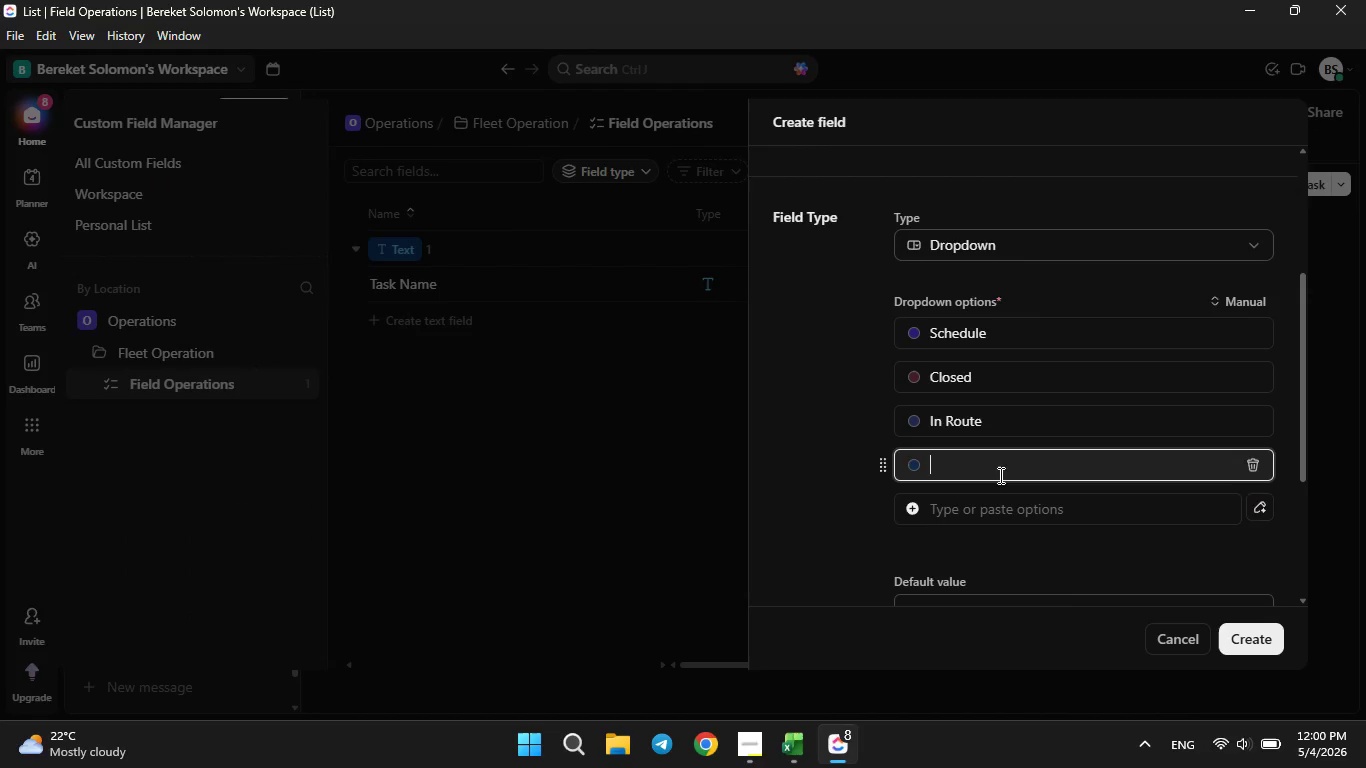 
type(ON)
key(Backspace)
type(n-Site)
 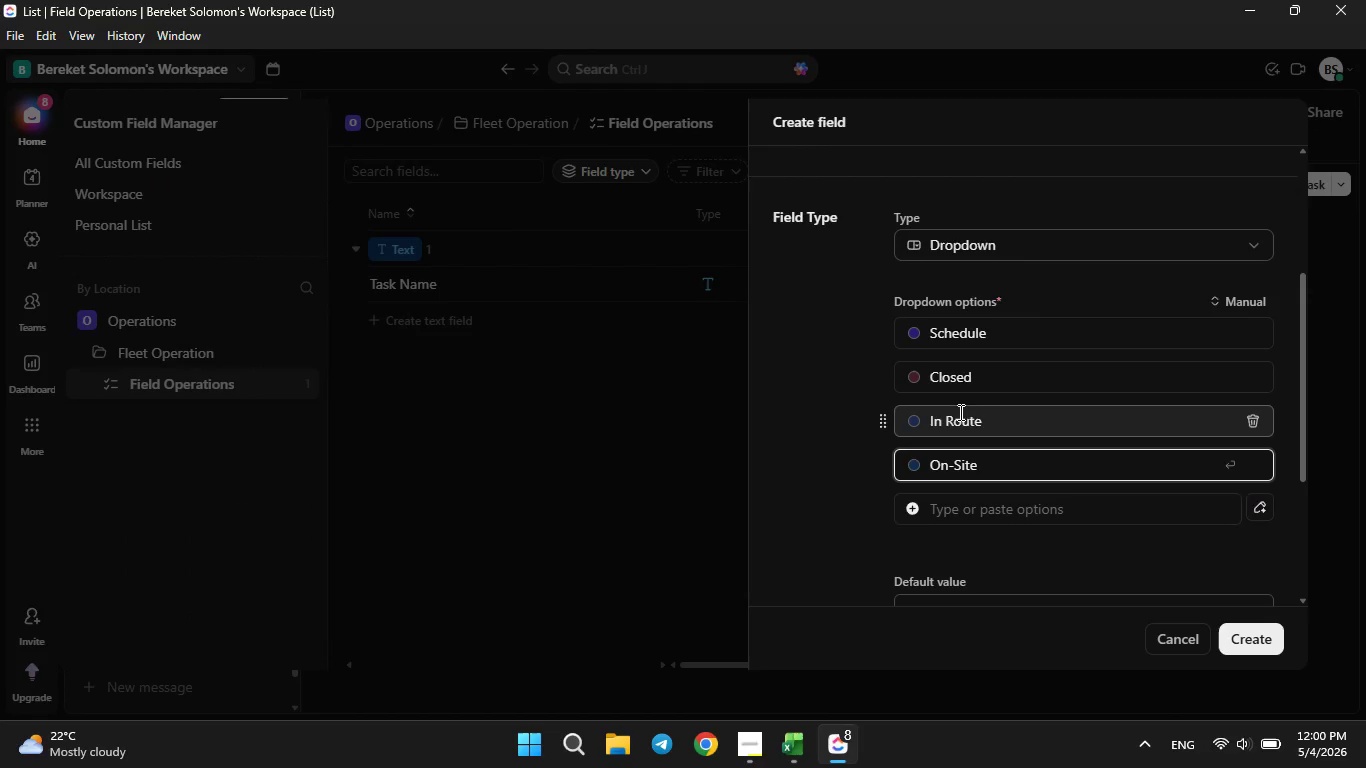 
left_click([956, 416])
 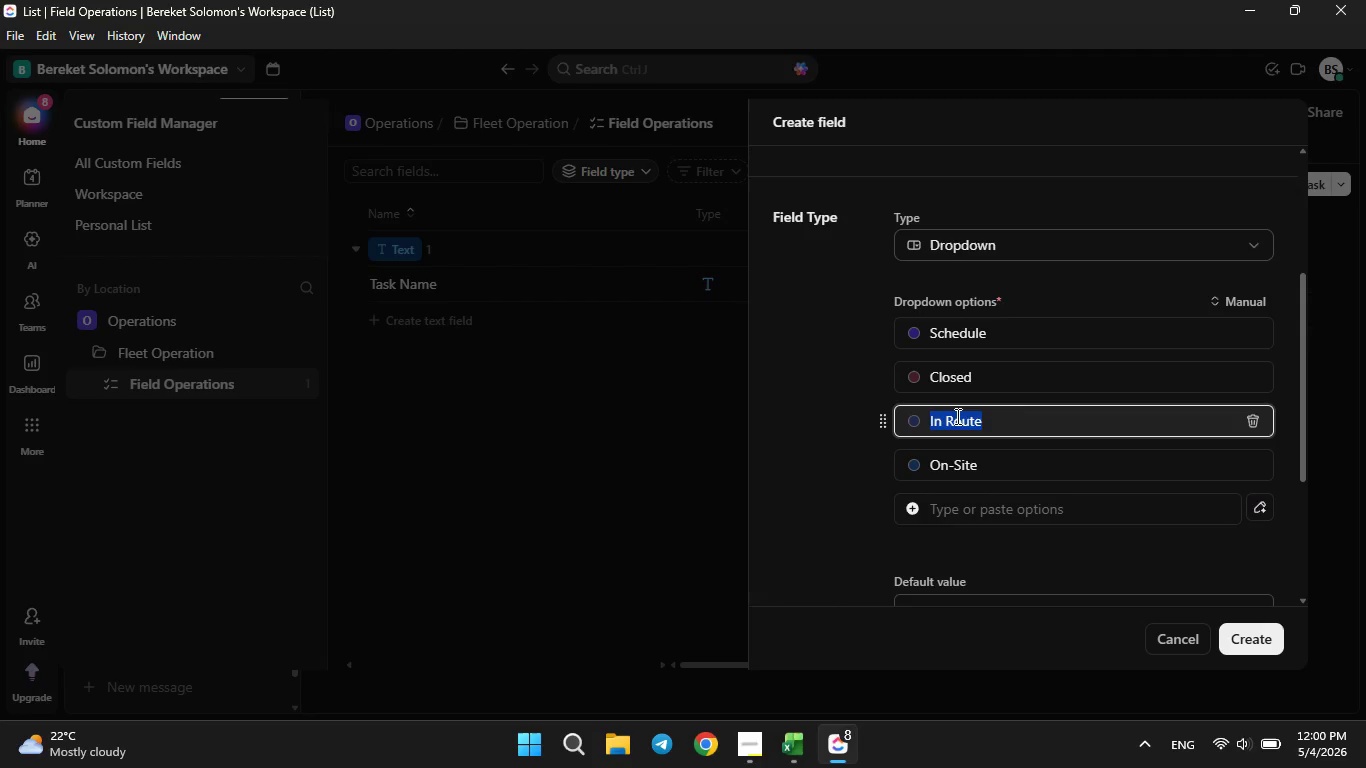 
key(ArrowLeft)
 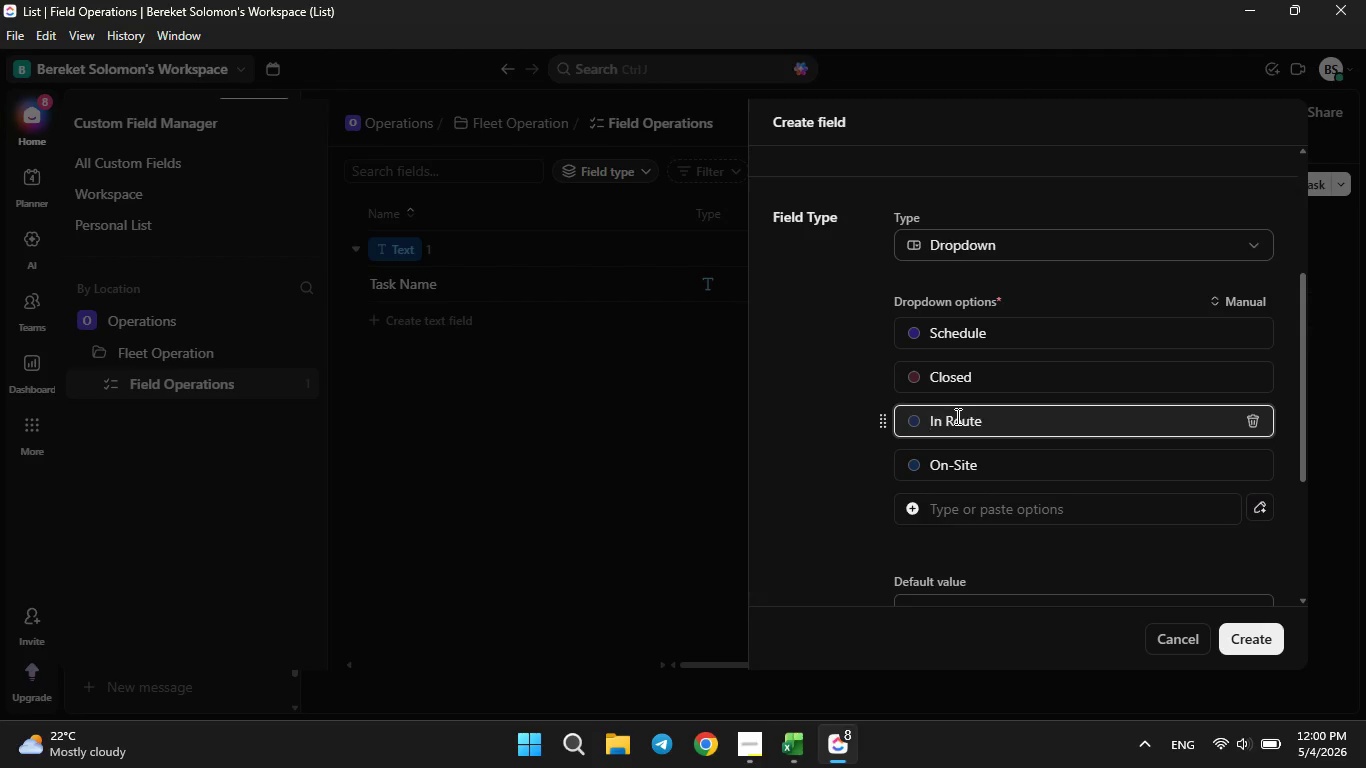 
key(ArrowRight)
 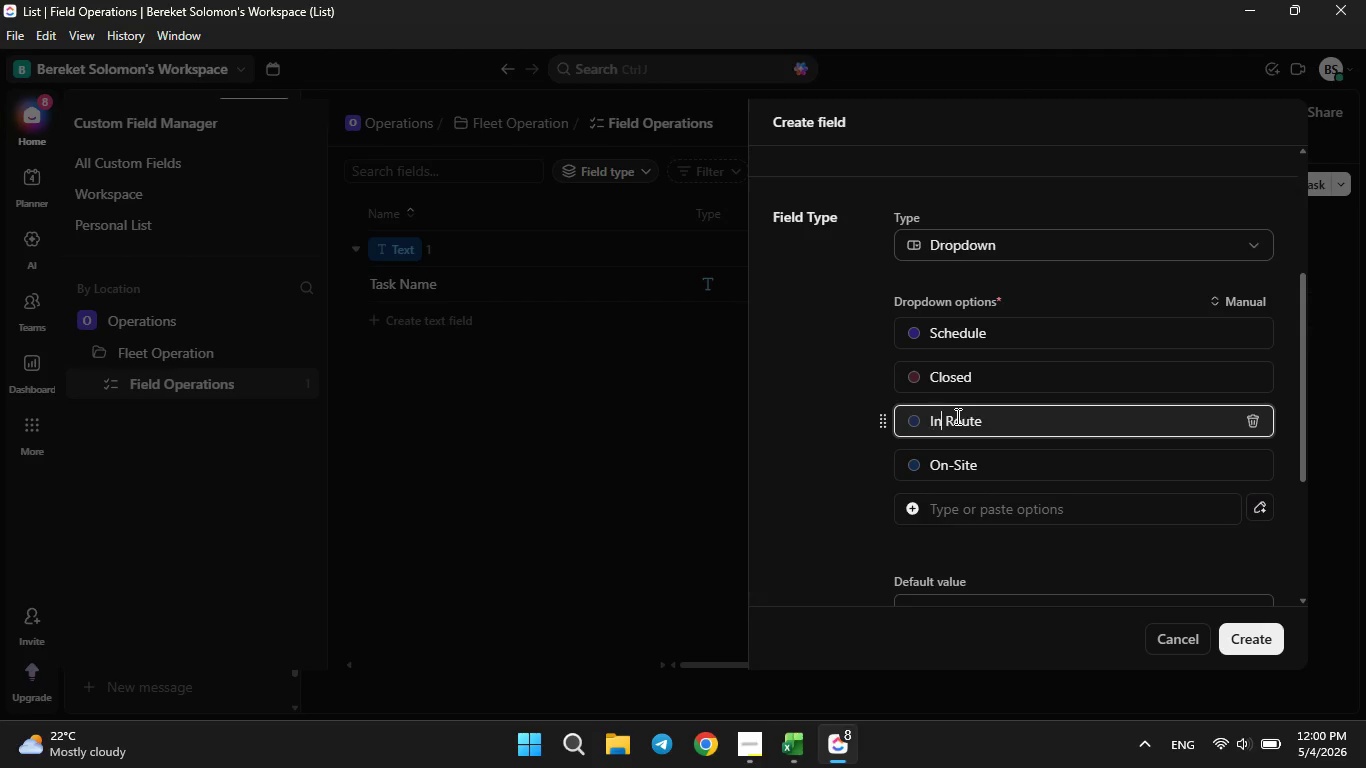 
key(ArrowRight)
 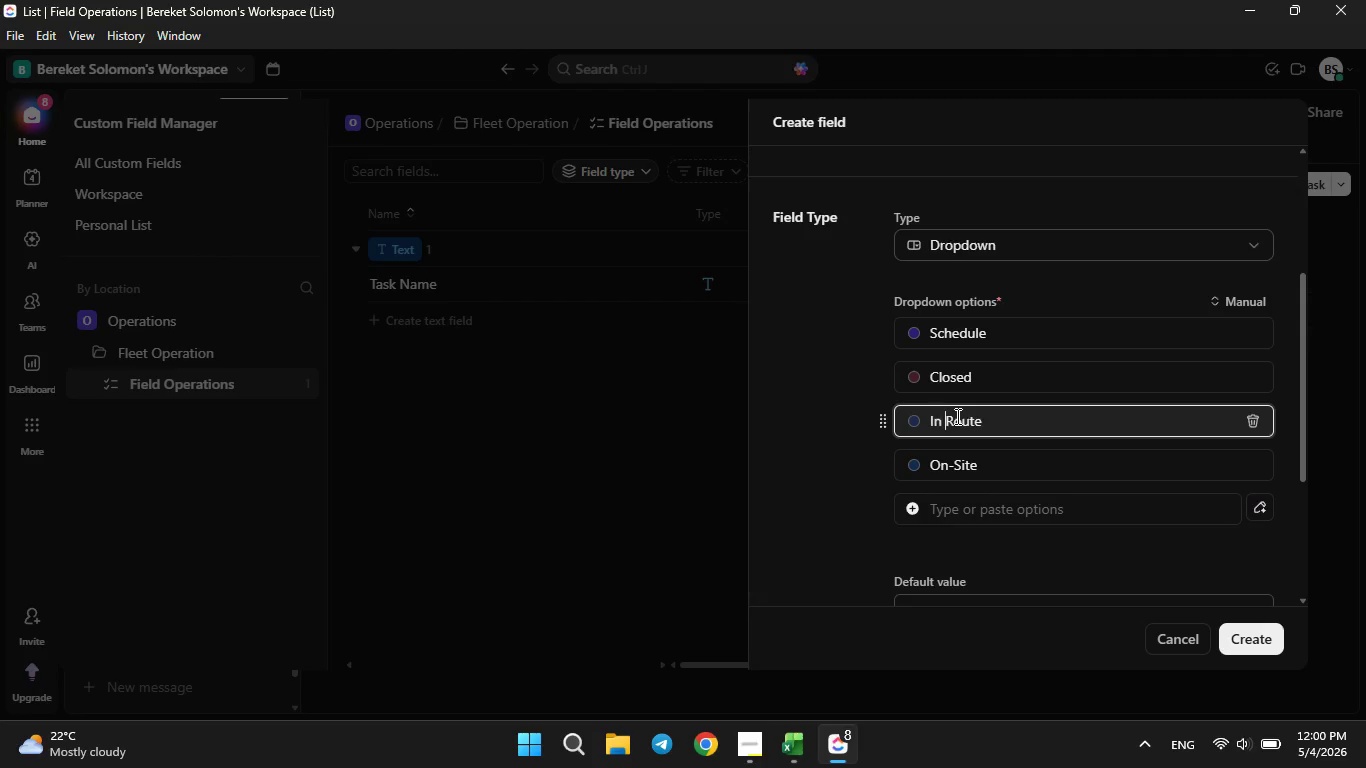 
key(ArrowRight)
 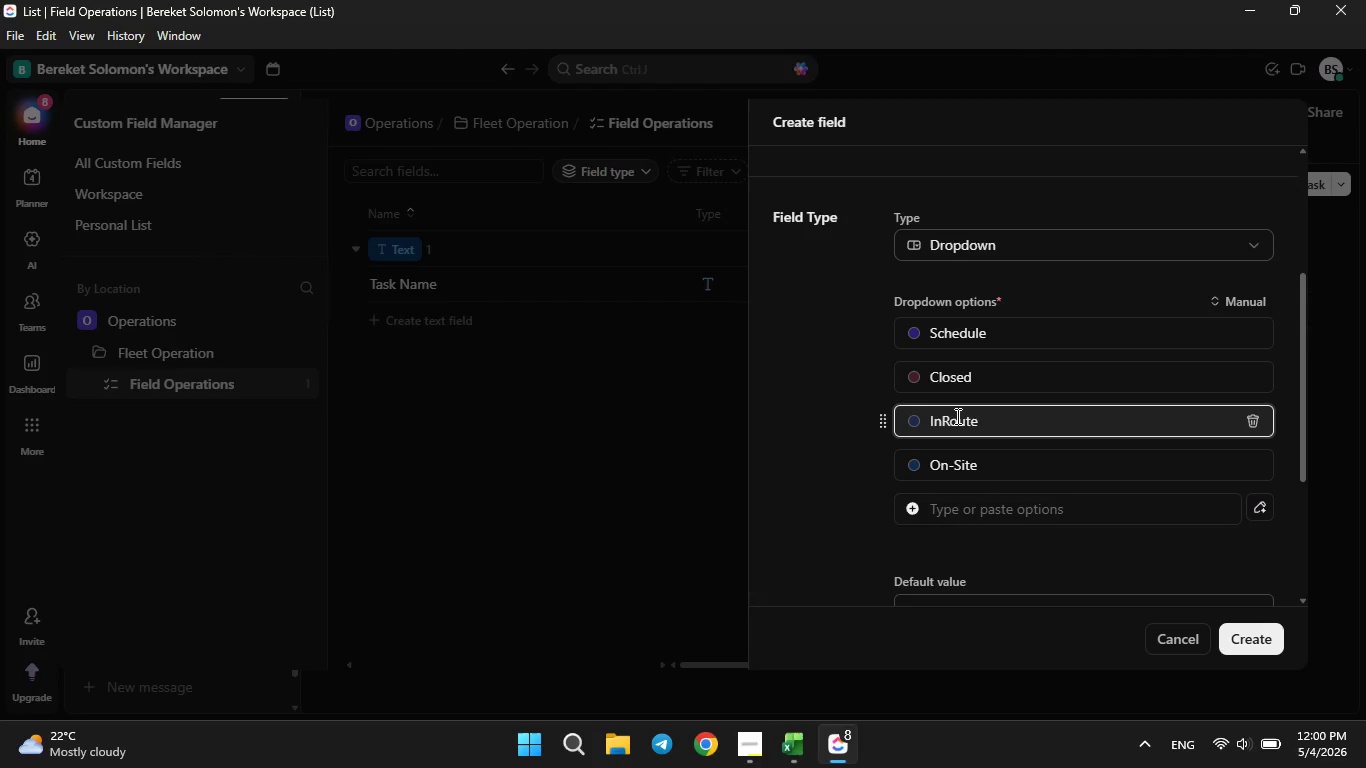 
key(Backspace)
 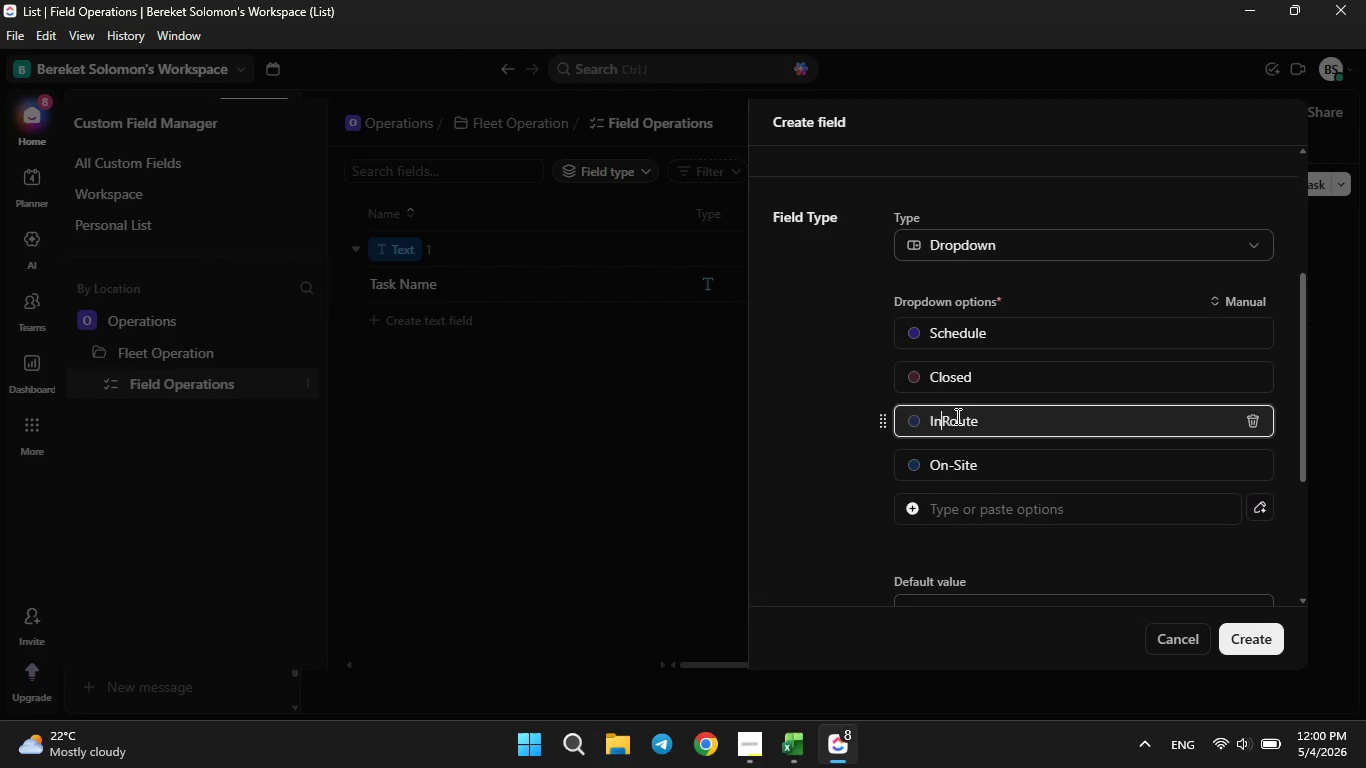 
key(Minus)
 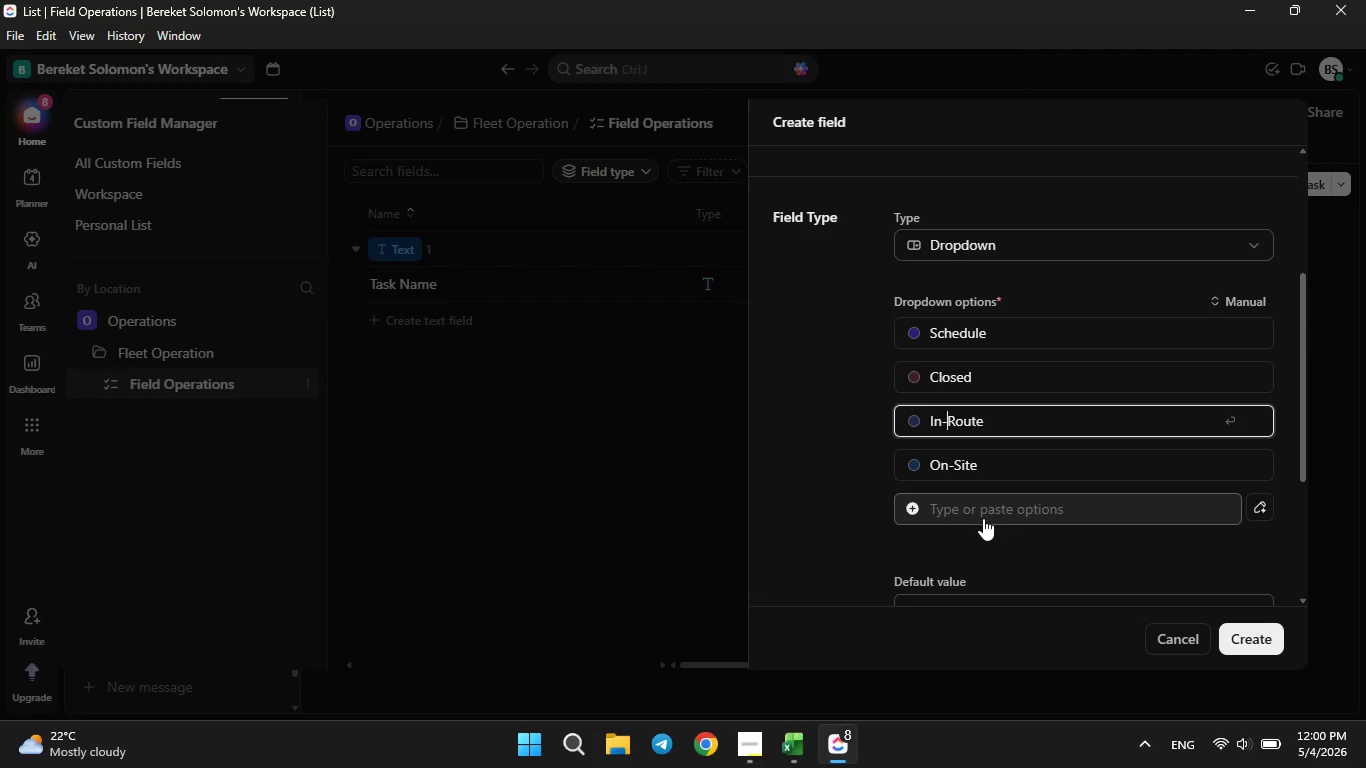 
left_click([983, 511])
 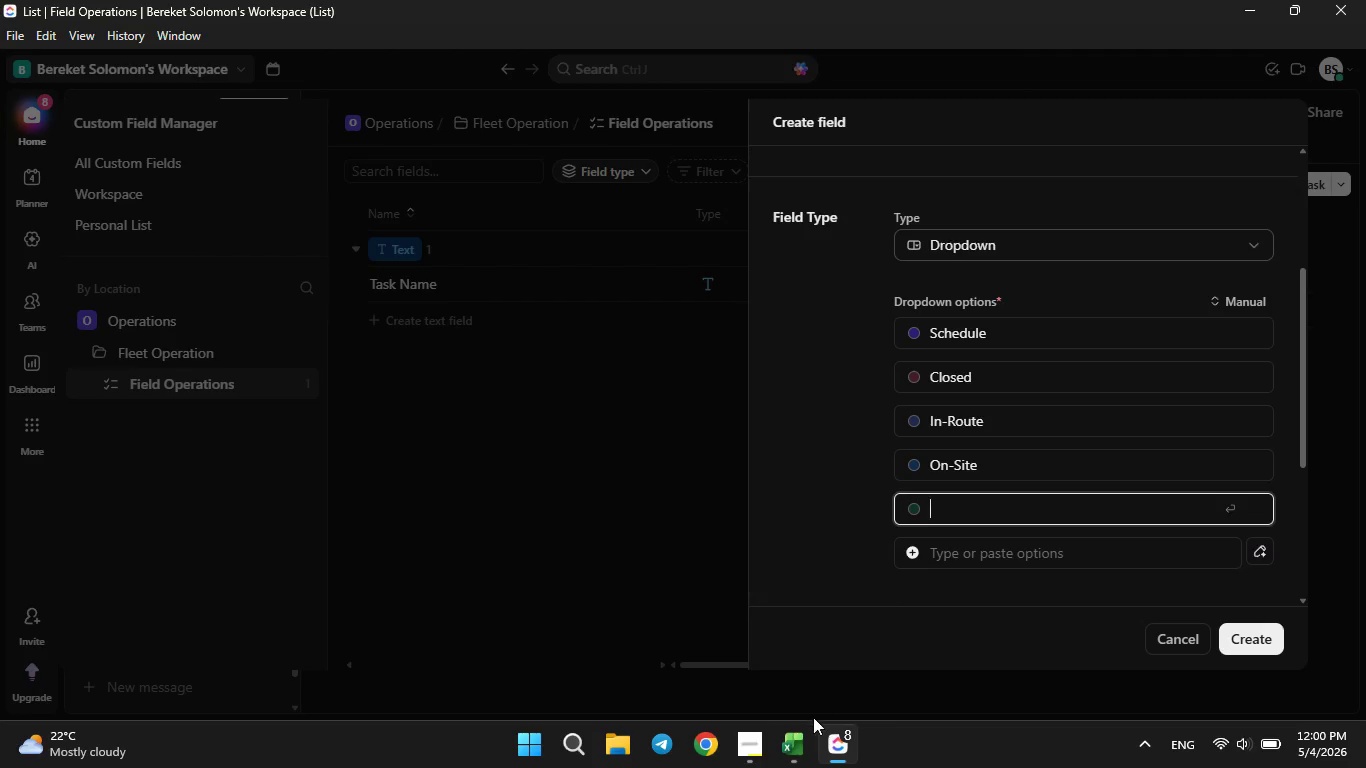 
left_click([793, 767])
 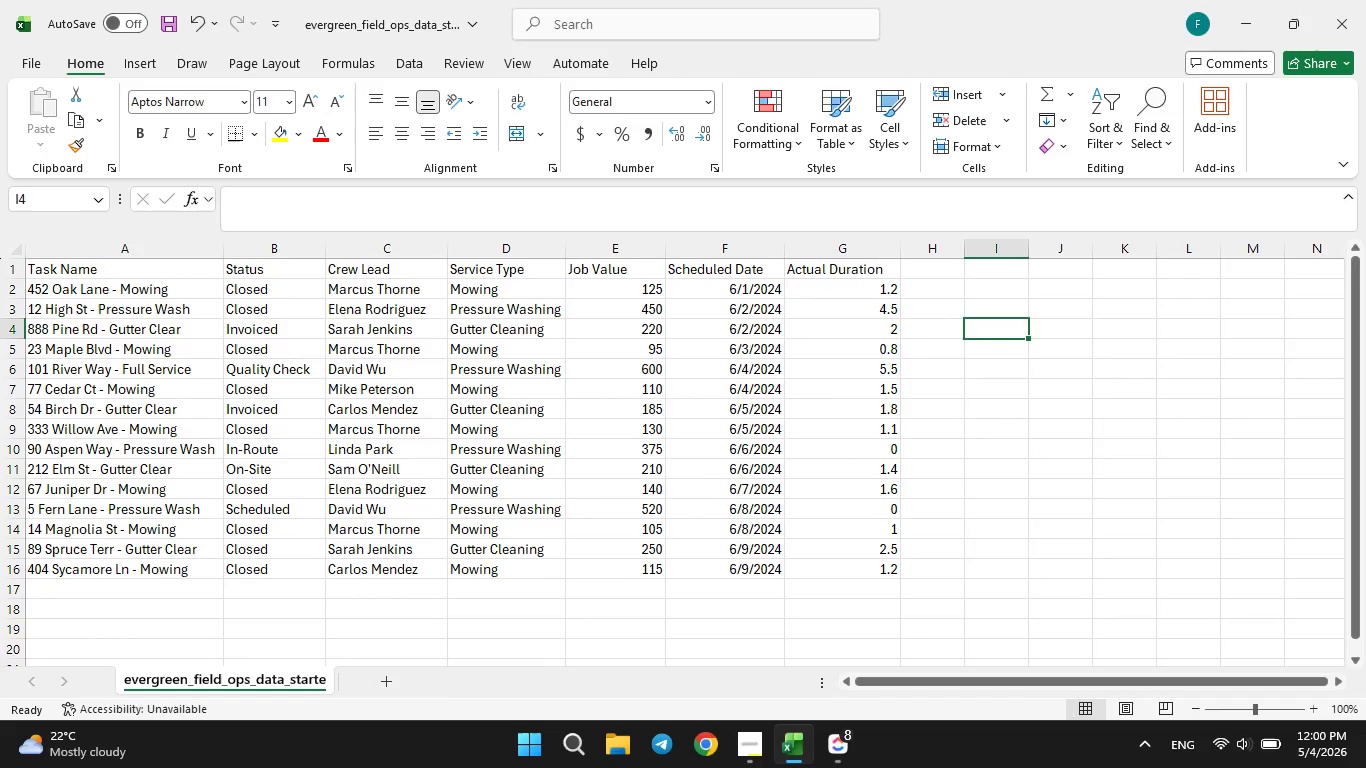 
left_click([793, 767])
 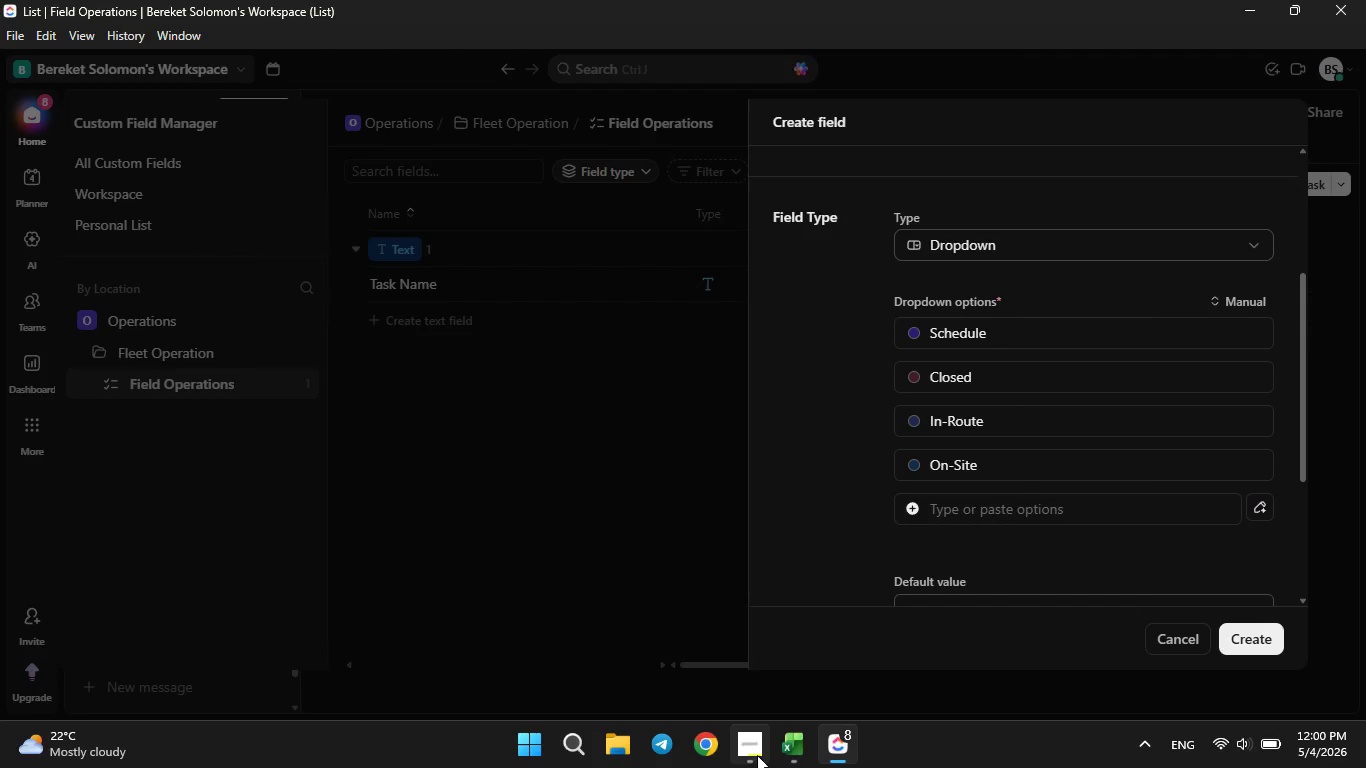 
left_click([759, 755])